 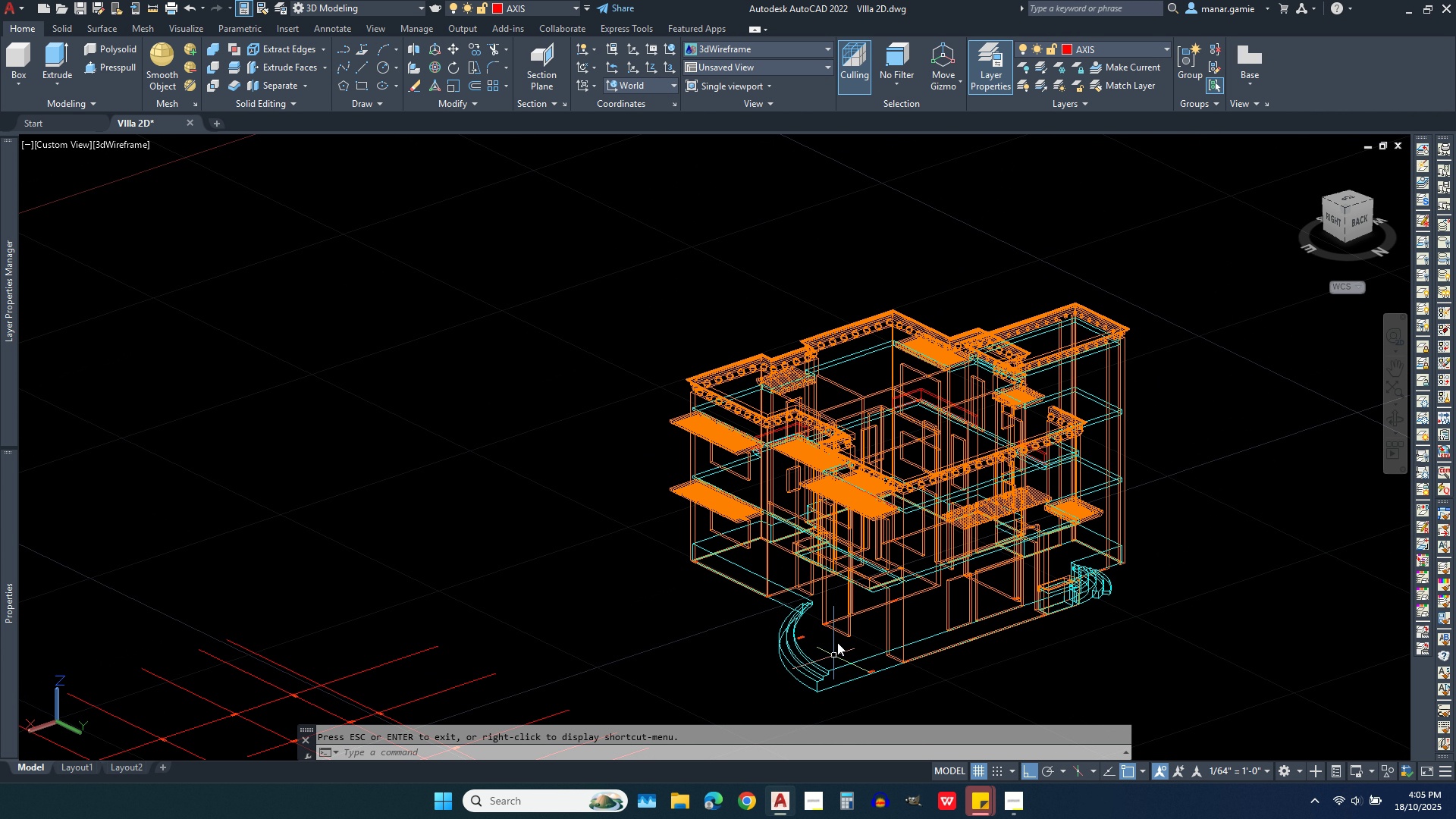 
scroll: coordinate [874, 515], scroll_direction: up, amount: 2.0
 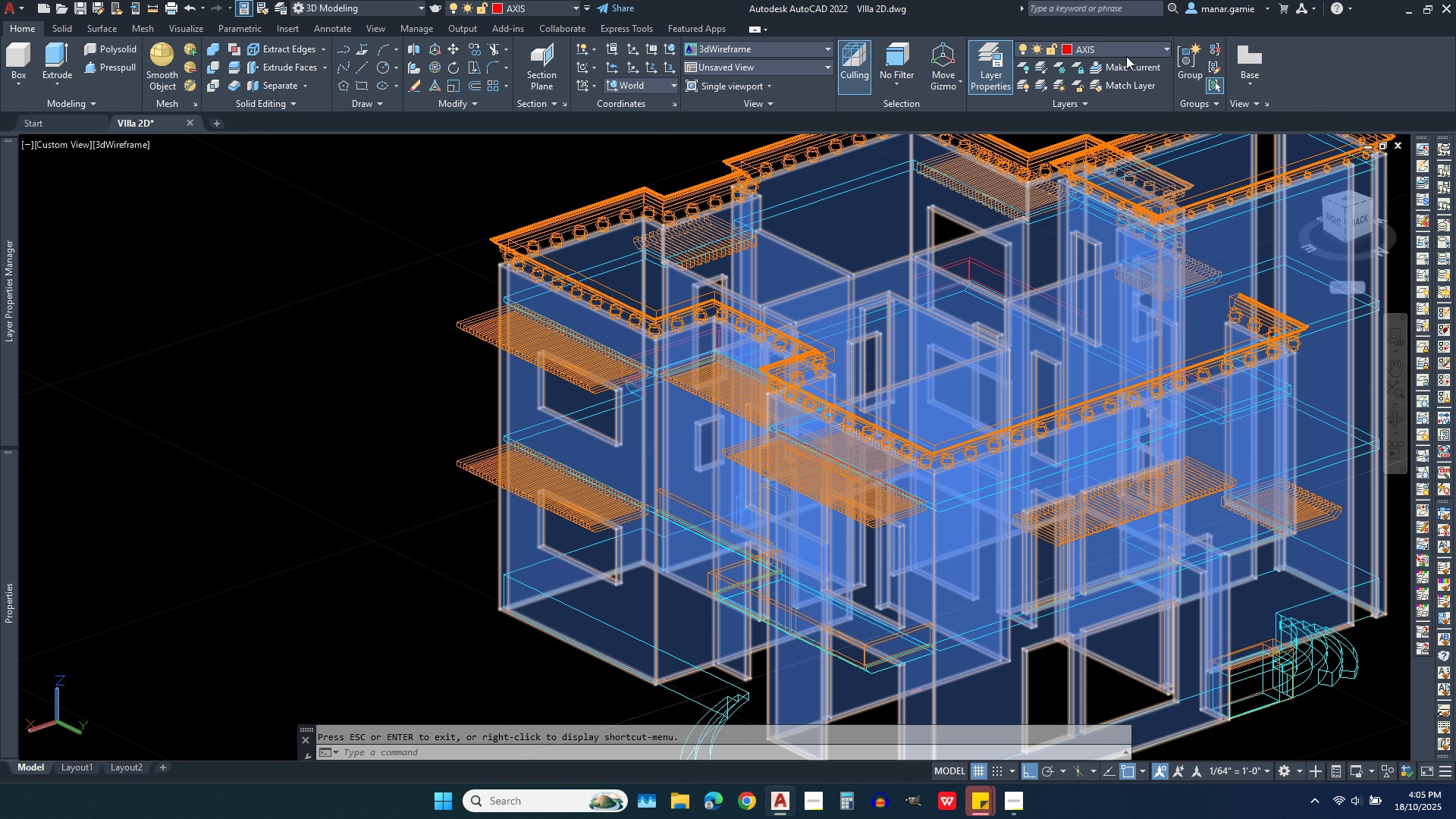 
left_click([1126, 56])
 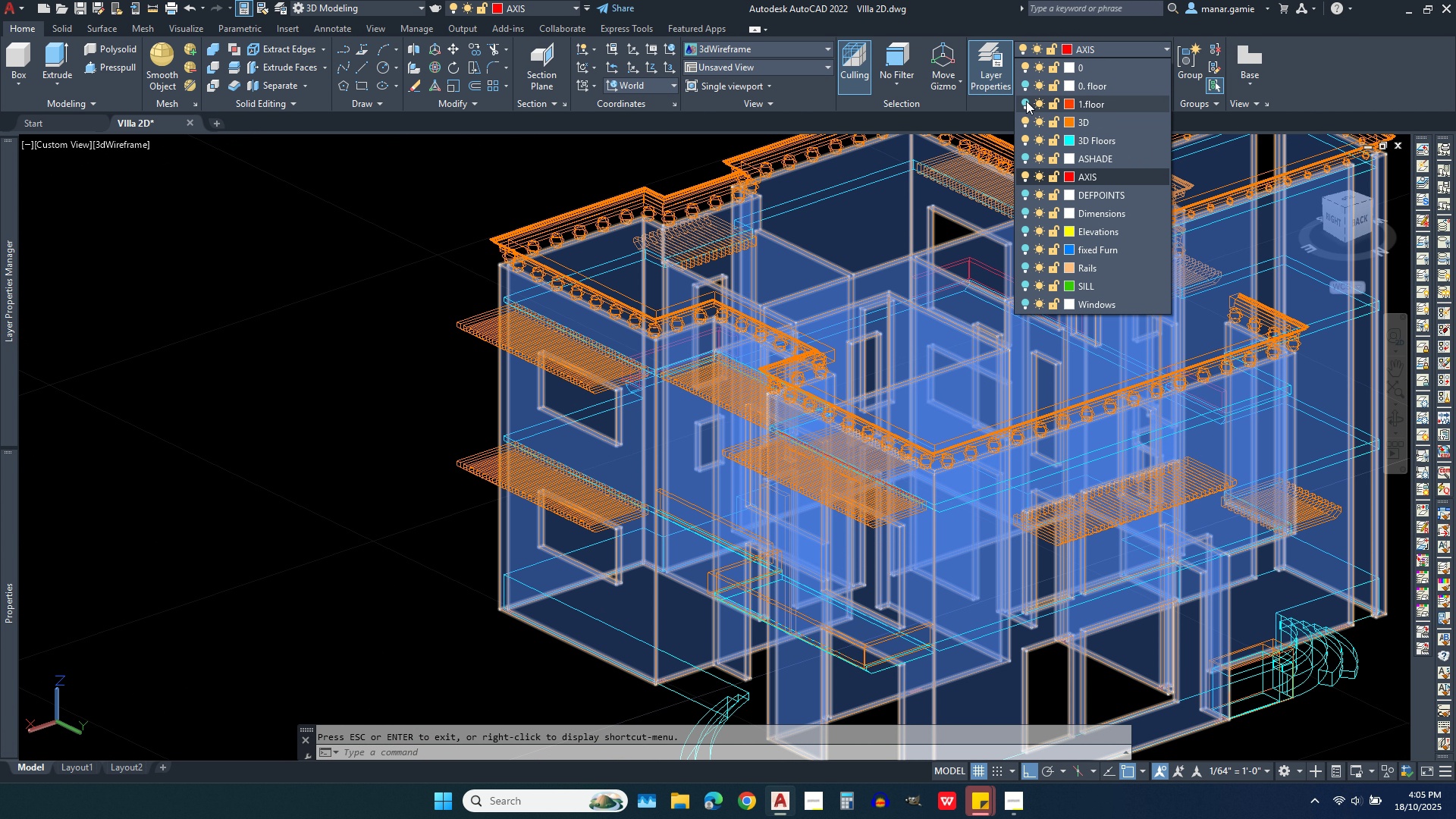 
left_click([1026, 101])
 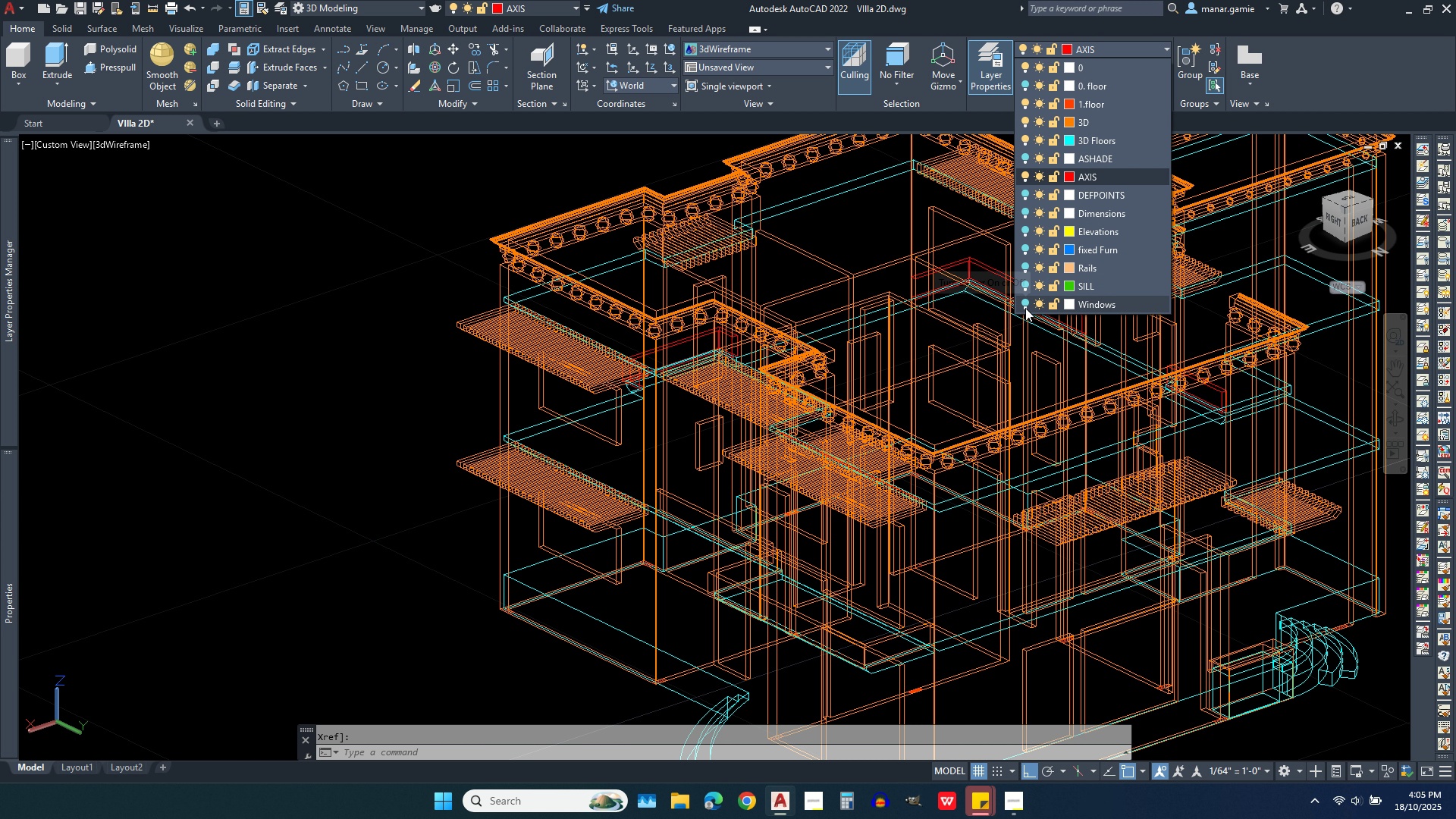 
wait(5.0)
 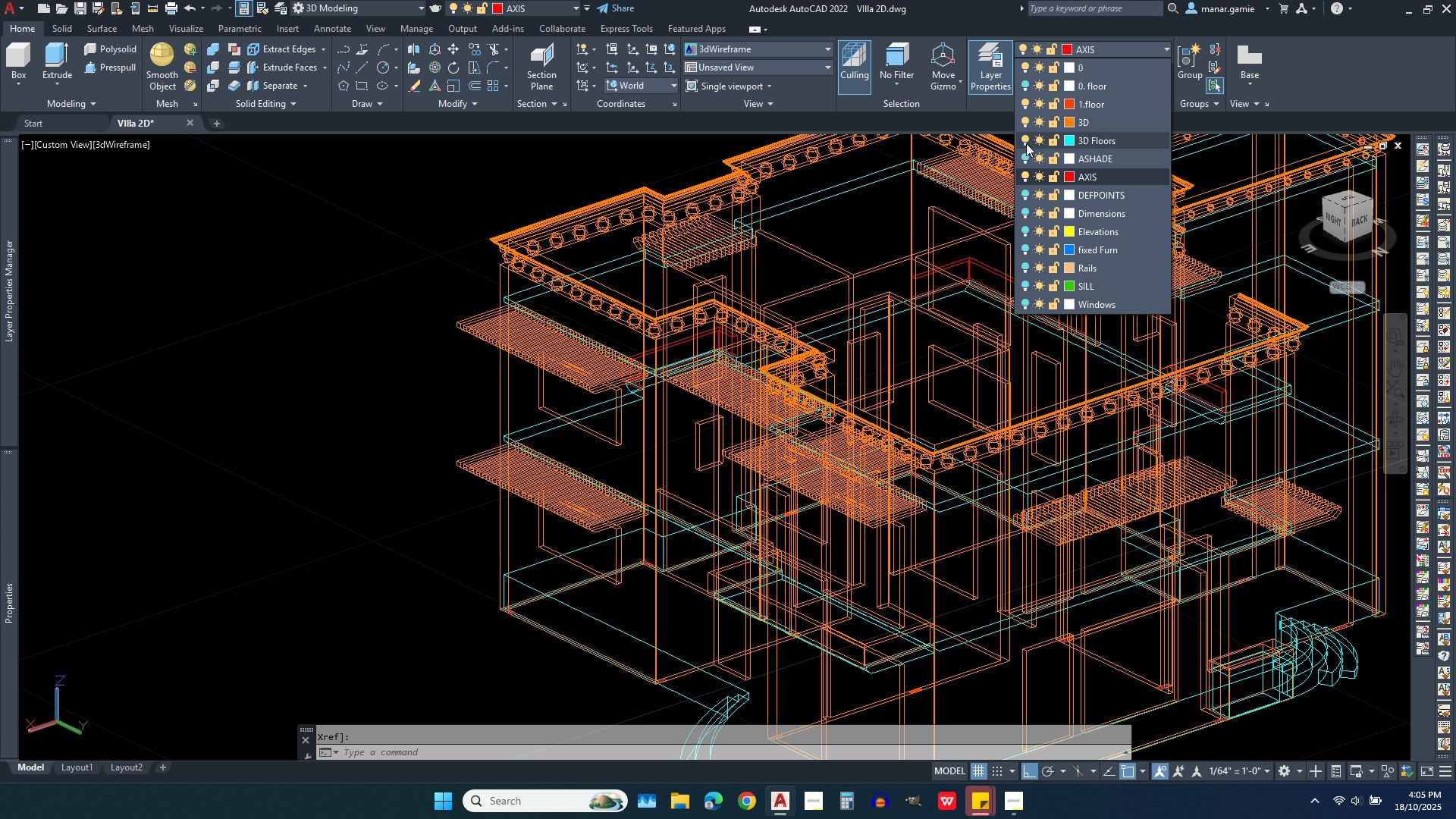 
left_click([1025, 303])
 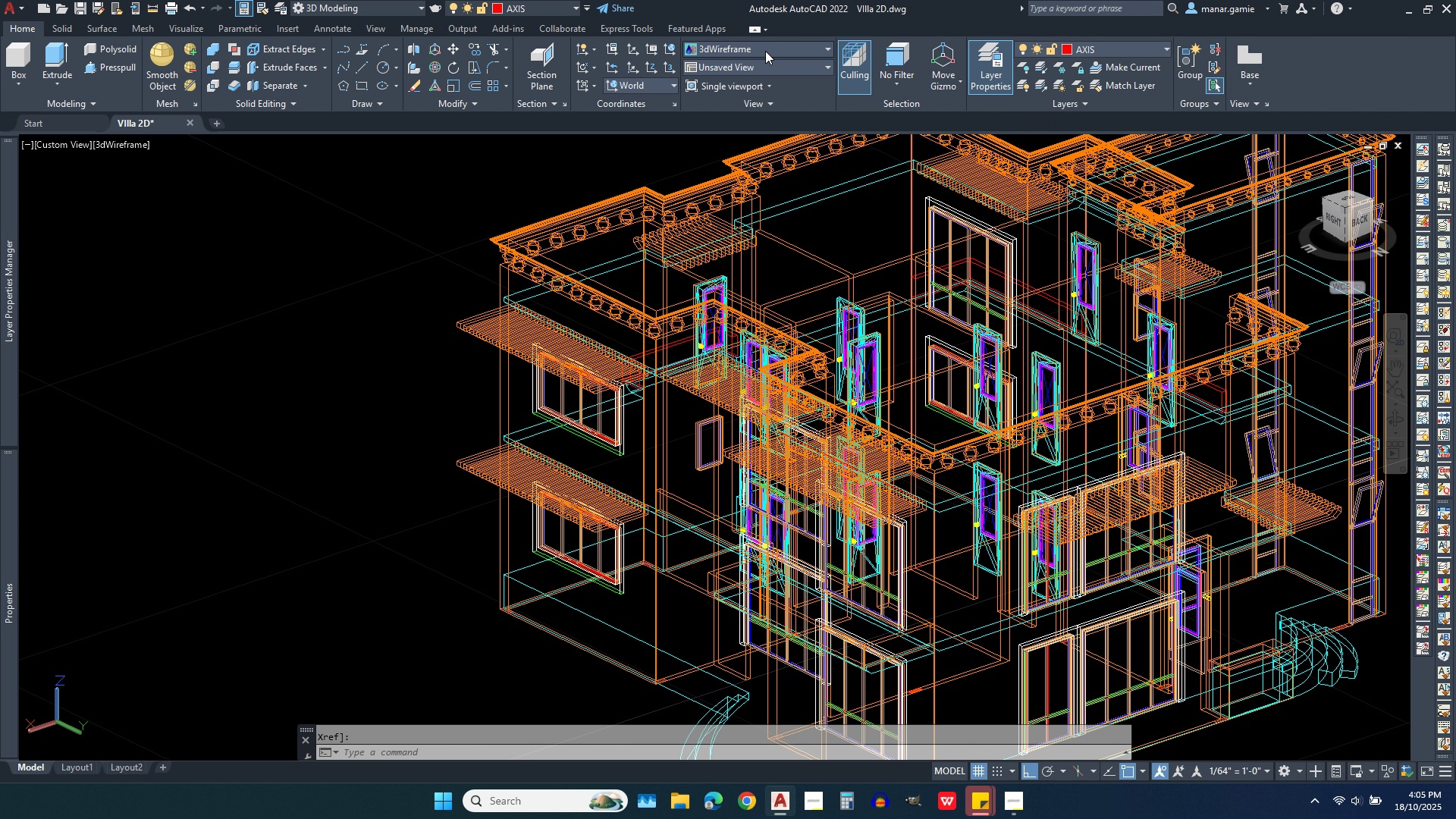 
left_click([765, 51])
 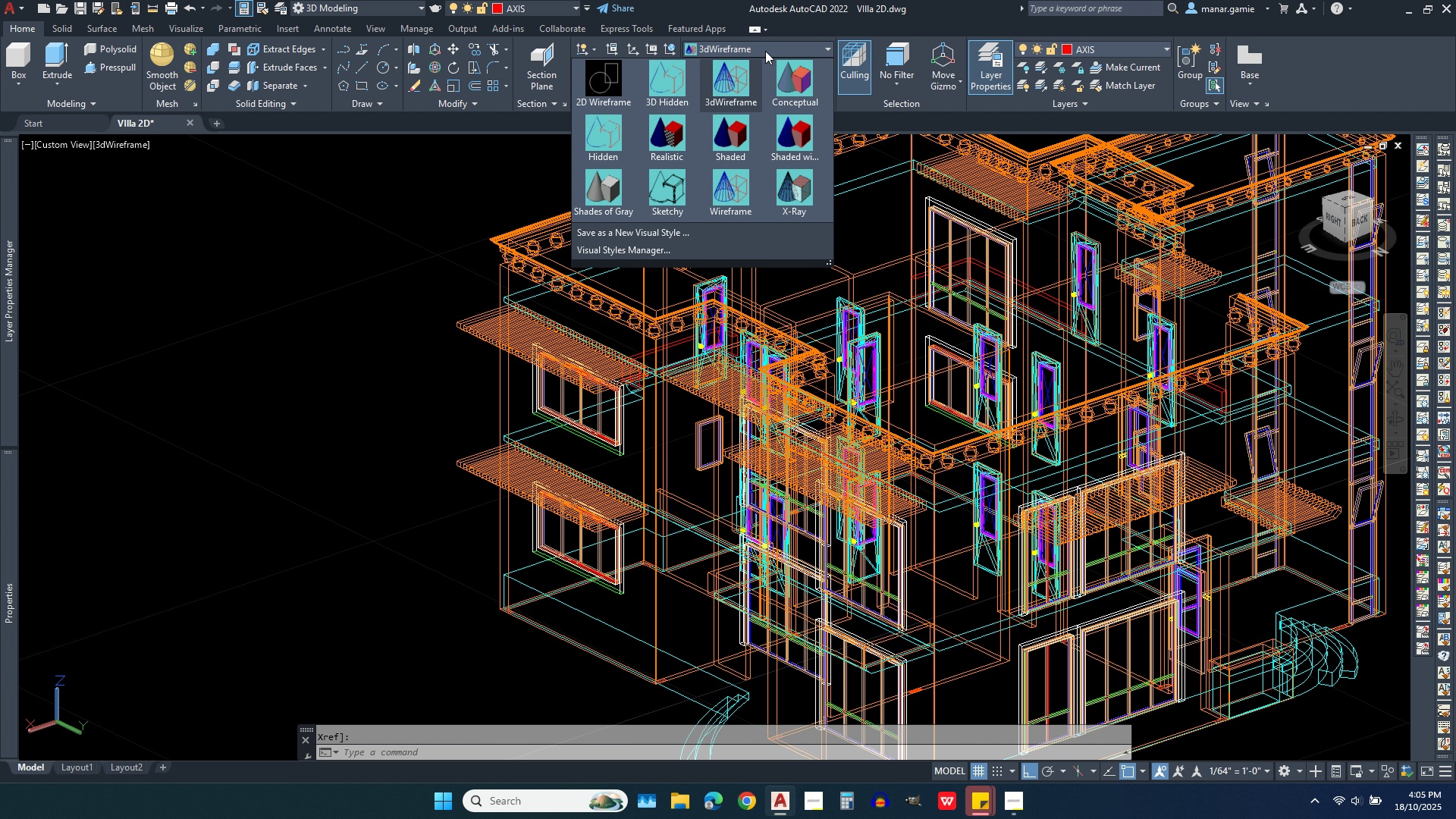 
left_click([765, 51])
 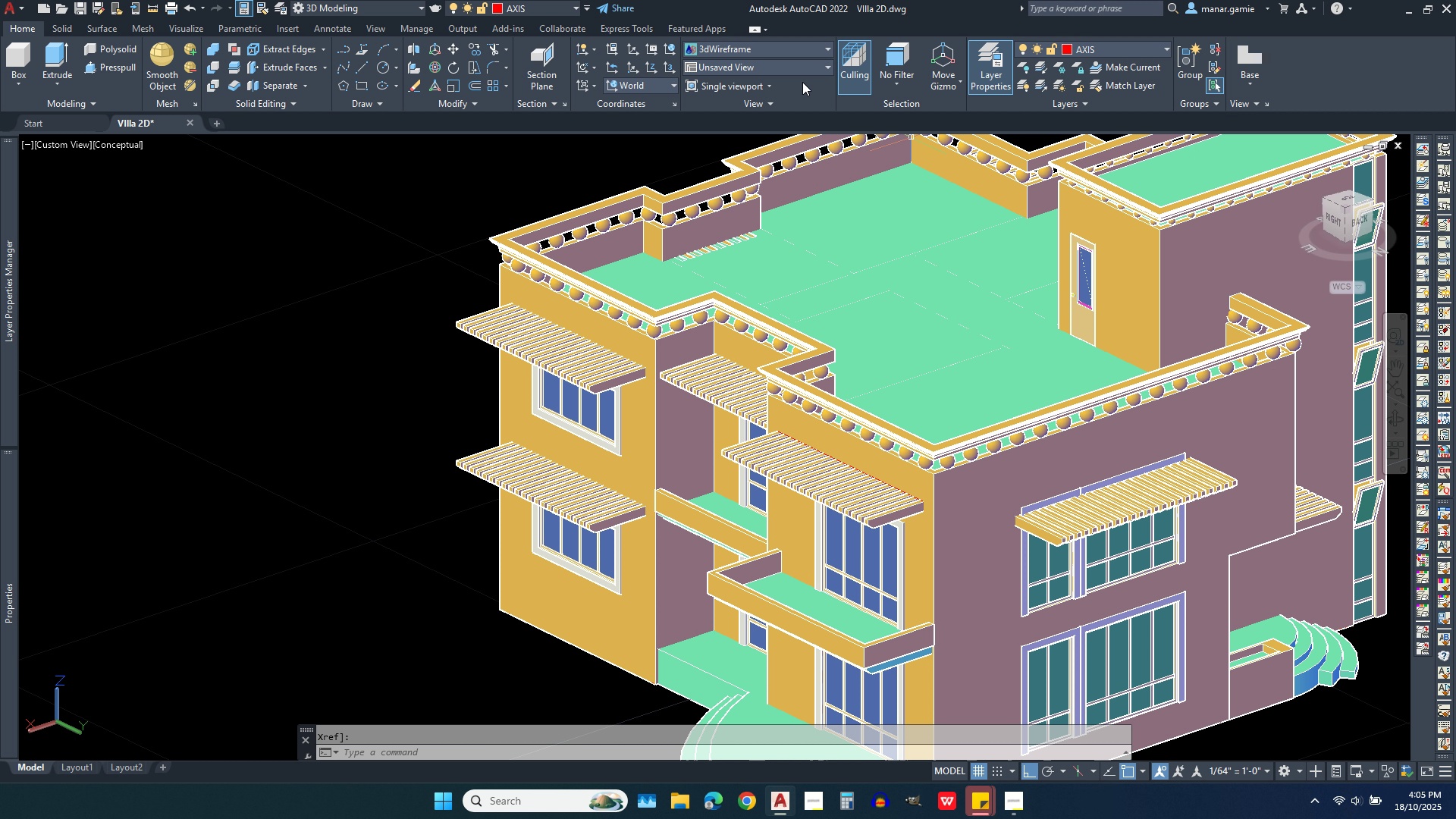 
left_click([802, 82])
 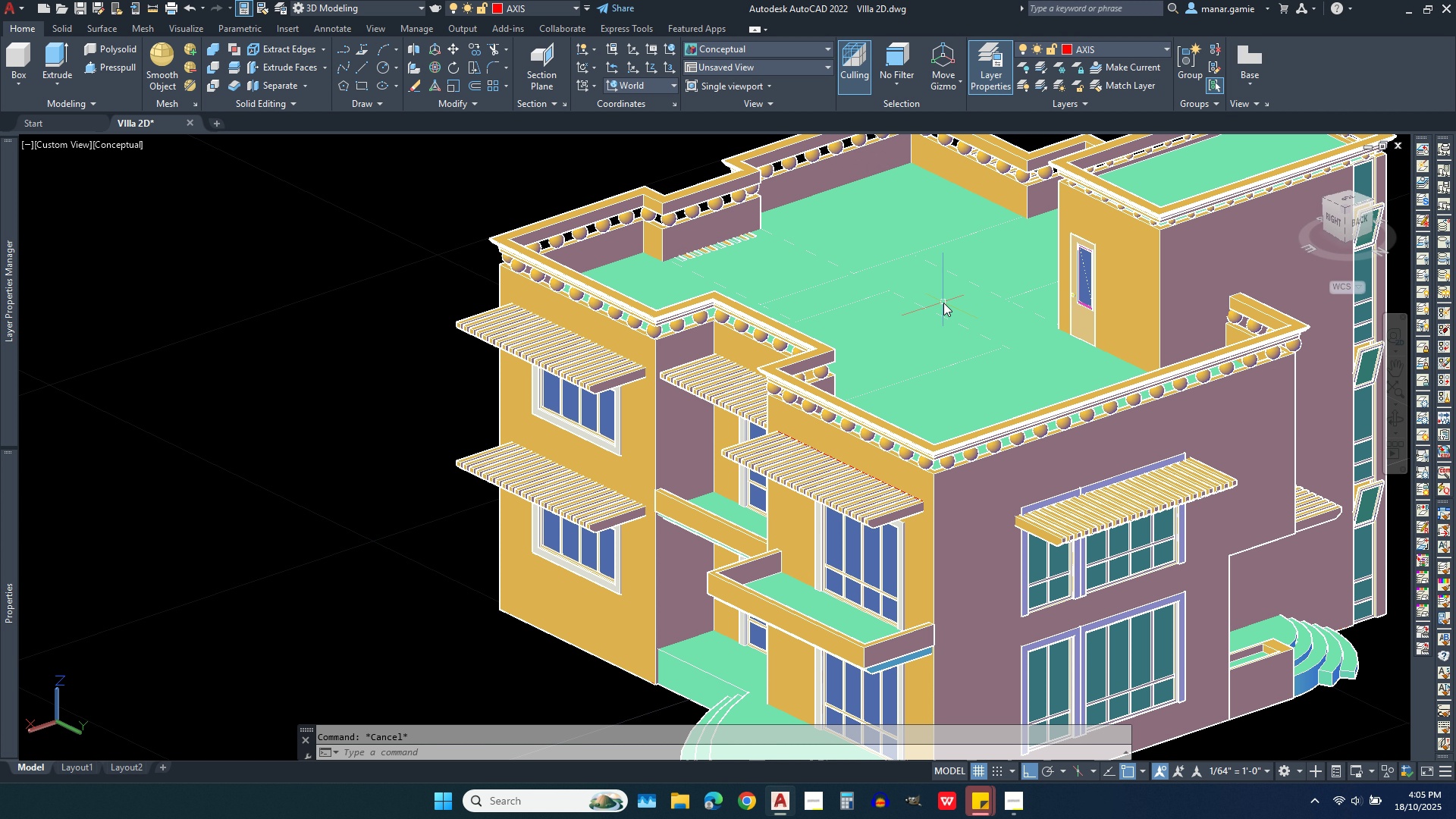 
key(Escape)
 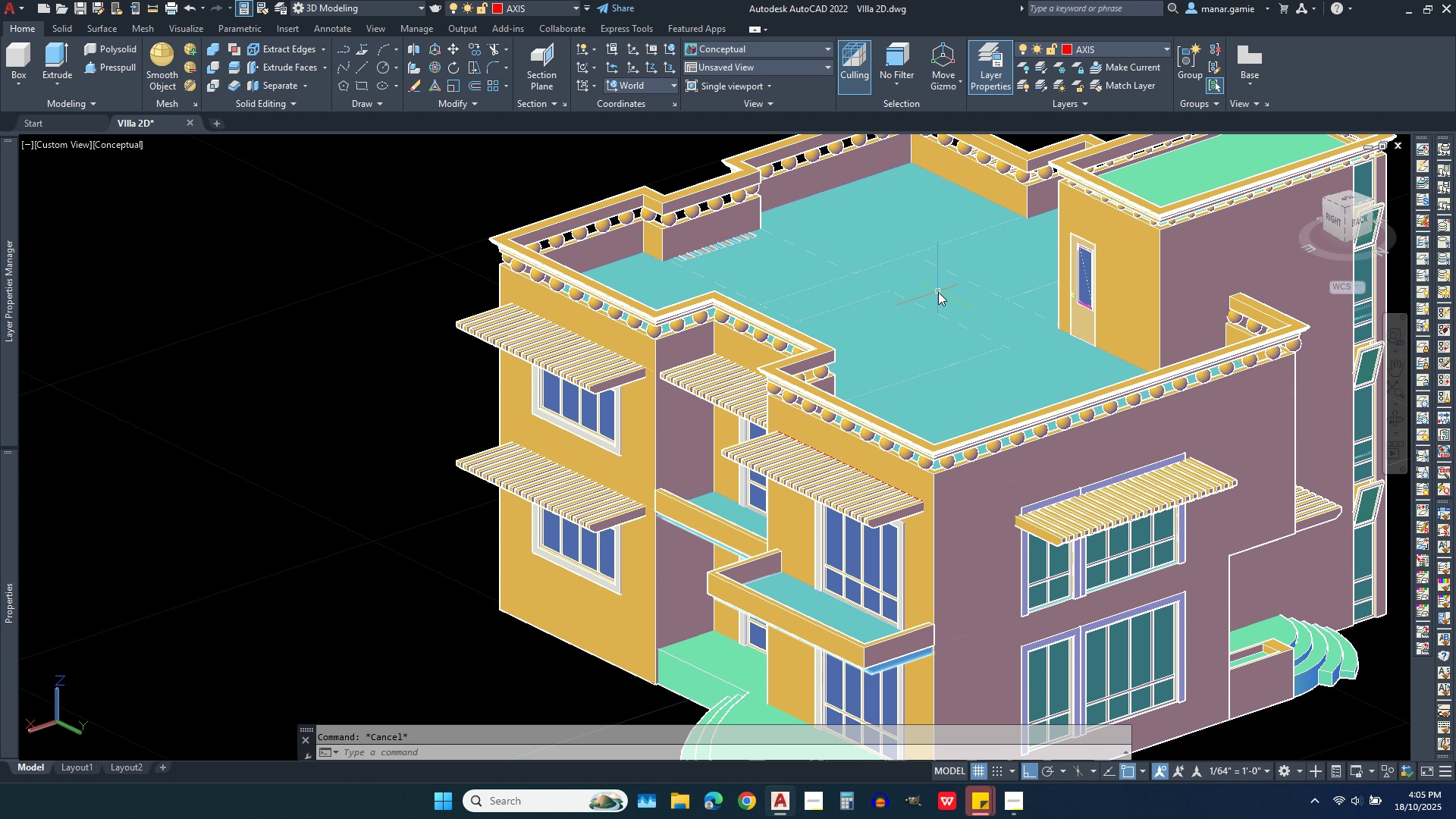 
scroll: coordinate [938, 292], scroll_direction: down, amount: 1.0
 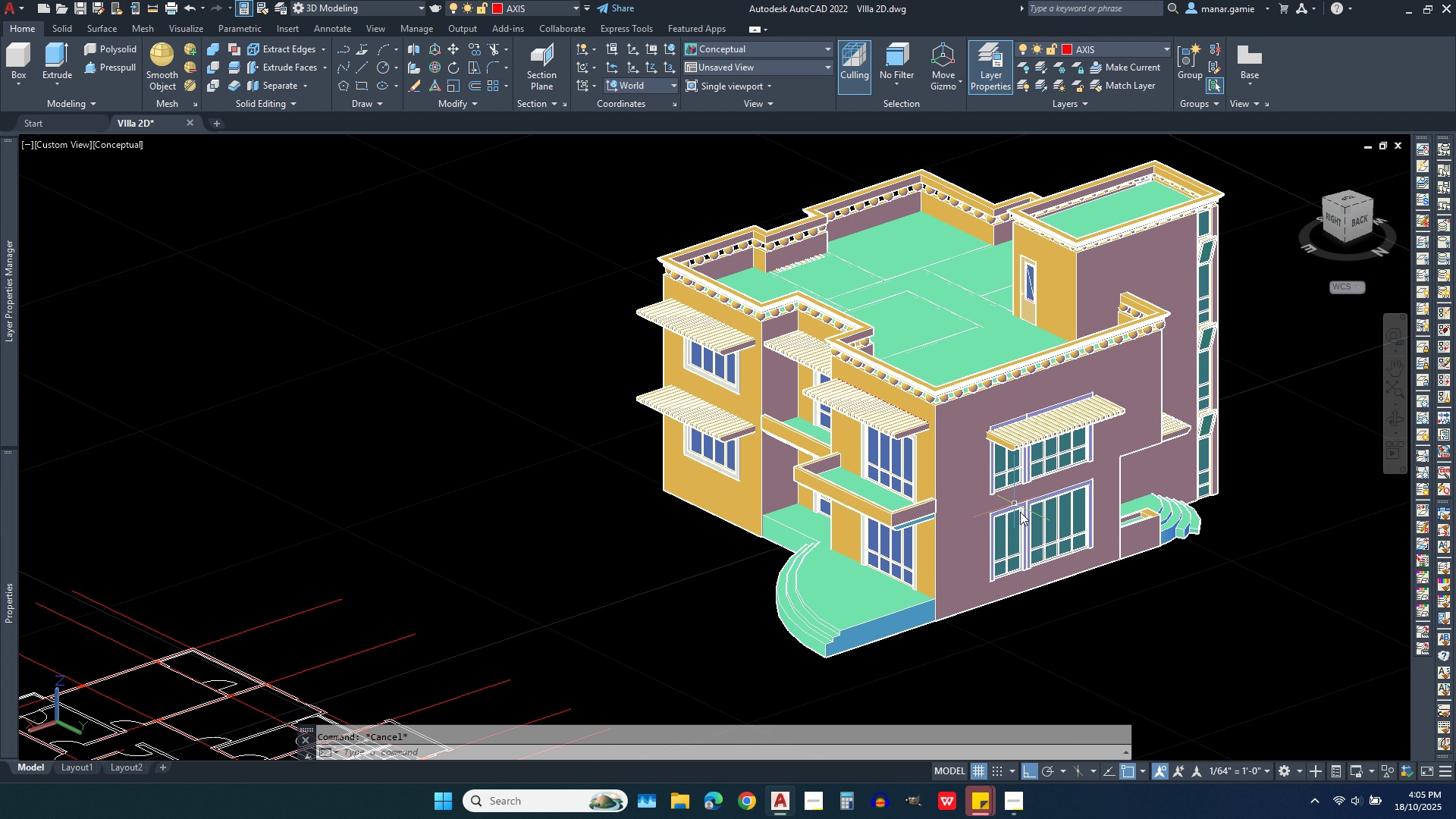 
scroll: coordinate [1028, 554], scroll_direction: up, amount: 2.0
 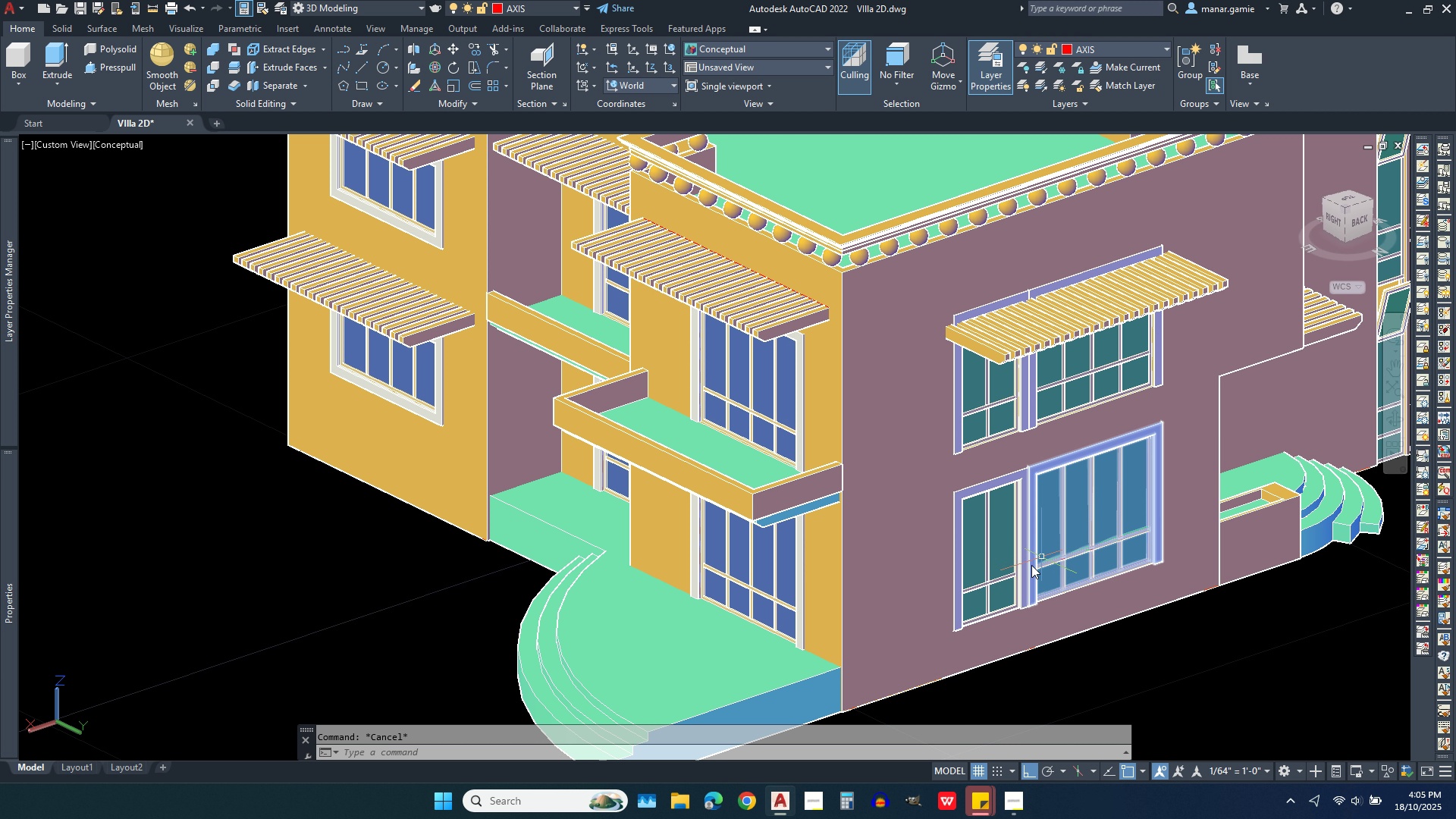 
scroll: coordinate [959, 602], scroll_direction: down, amount: 1.0
 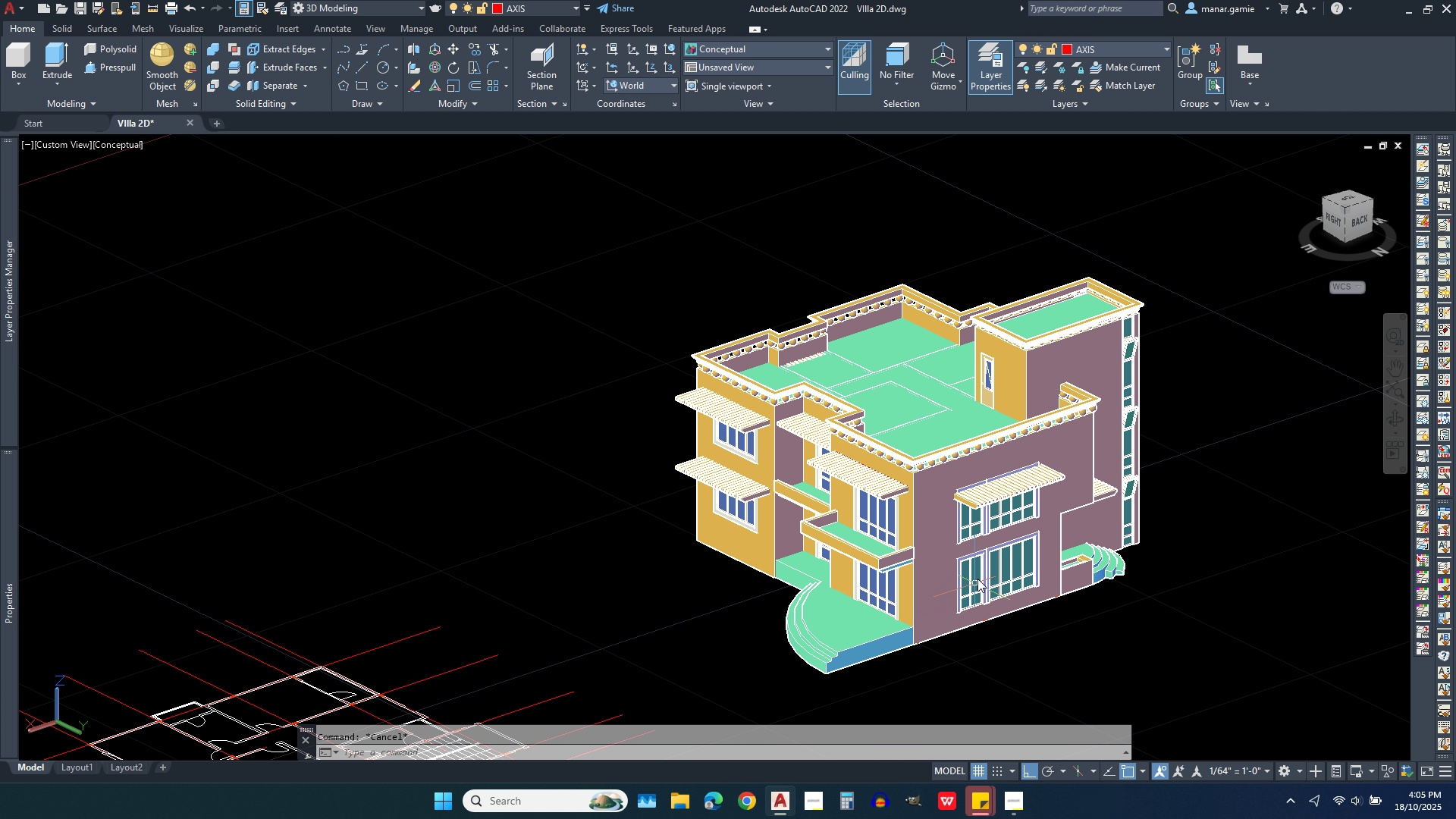 
scroll: coordinate [1015, 552], scroll_direction: up, amount: 1.0
 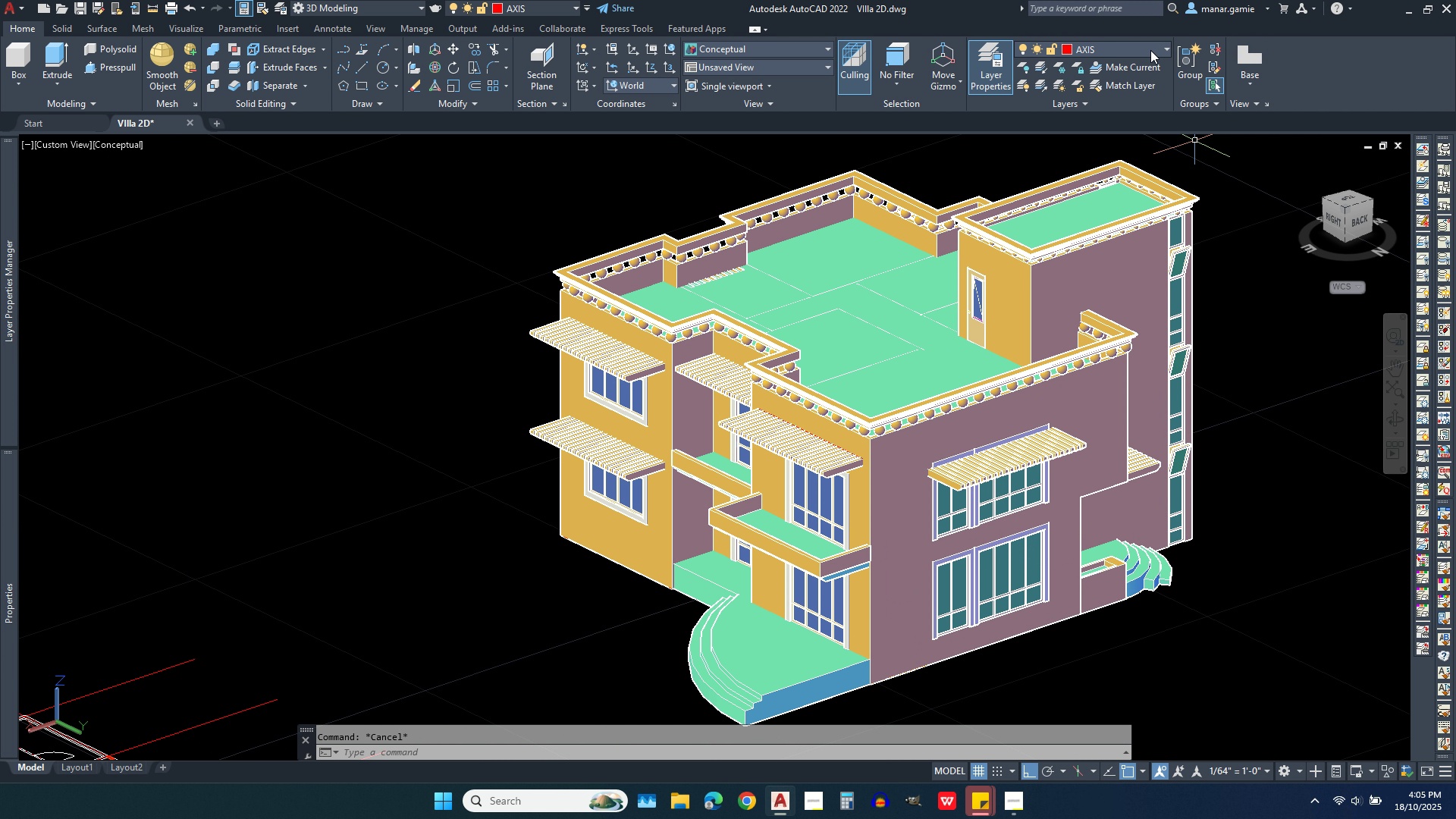 
left_click([1150, 50])
 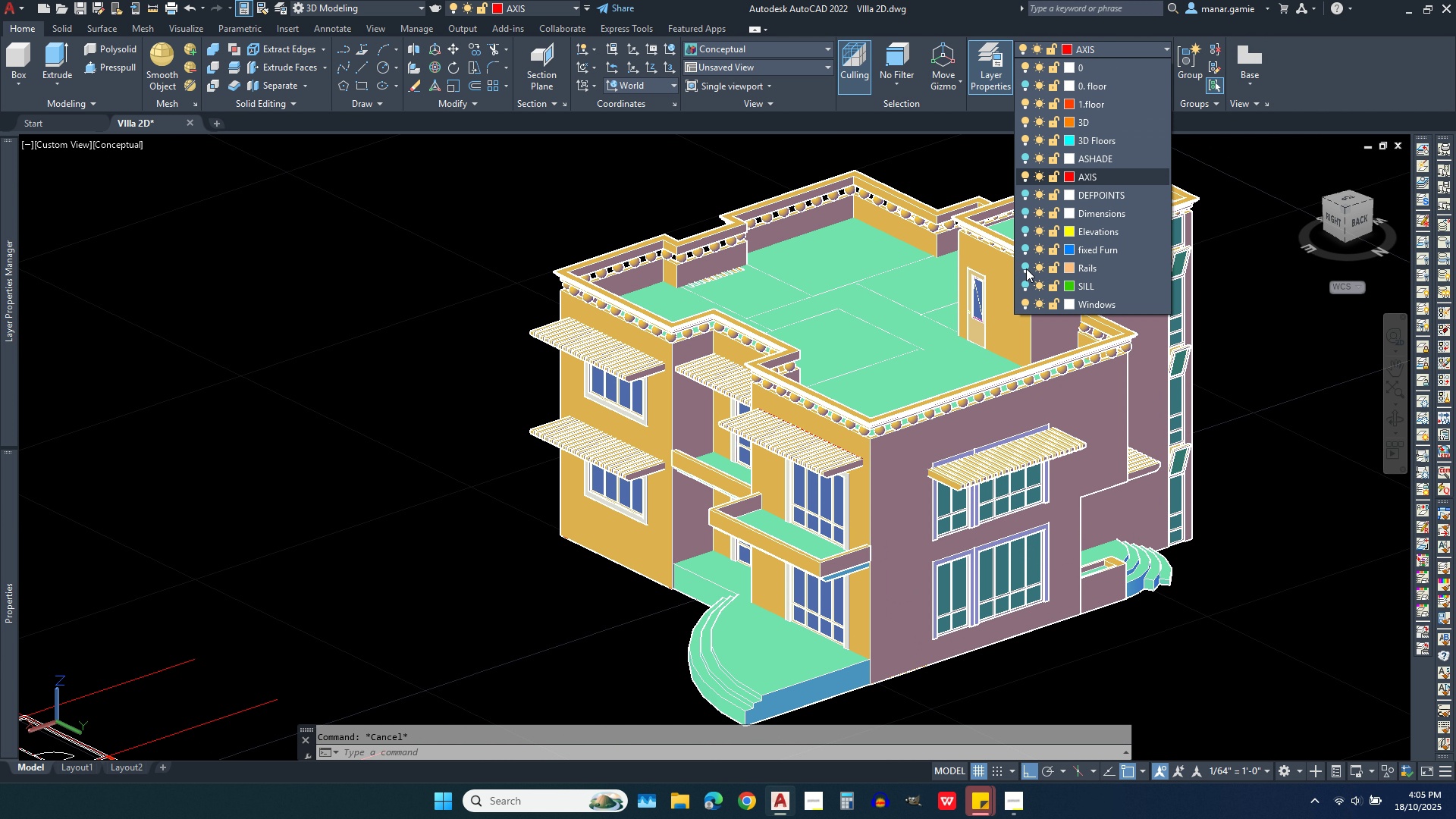 
left_click([1026, 268])
 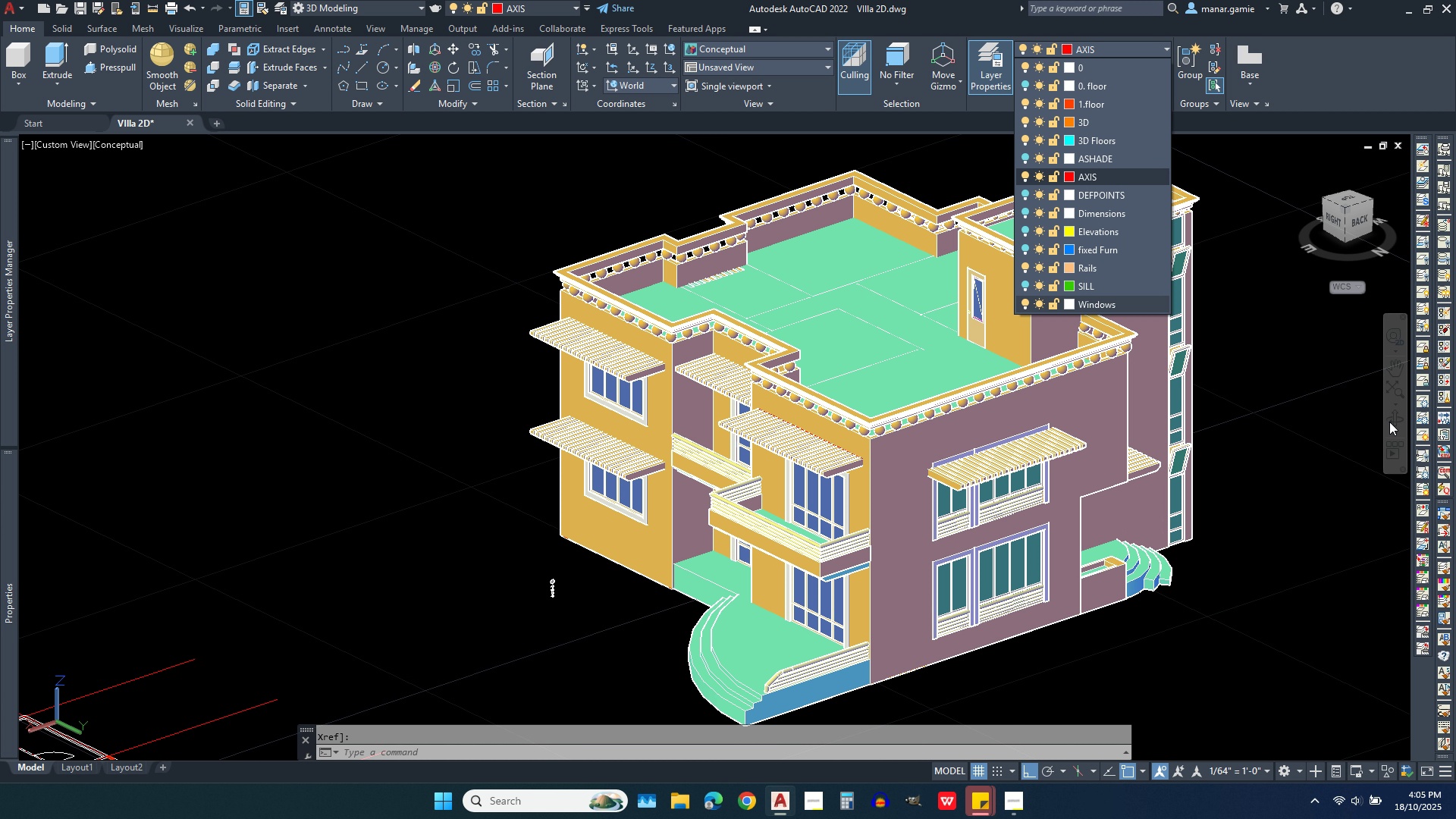 
left_click([1400, 425])
 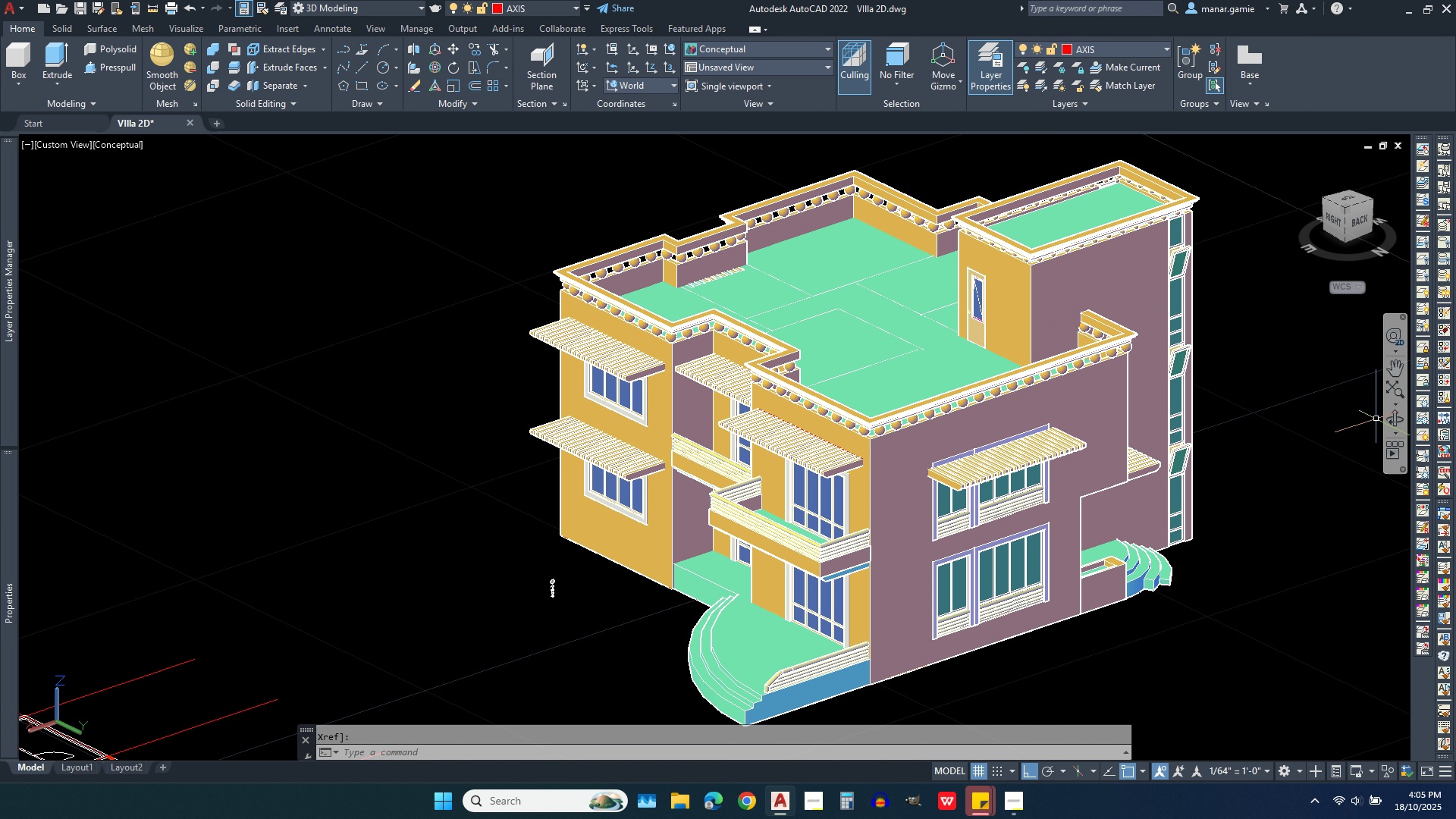 
left_click([1384, 419])
 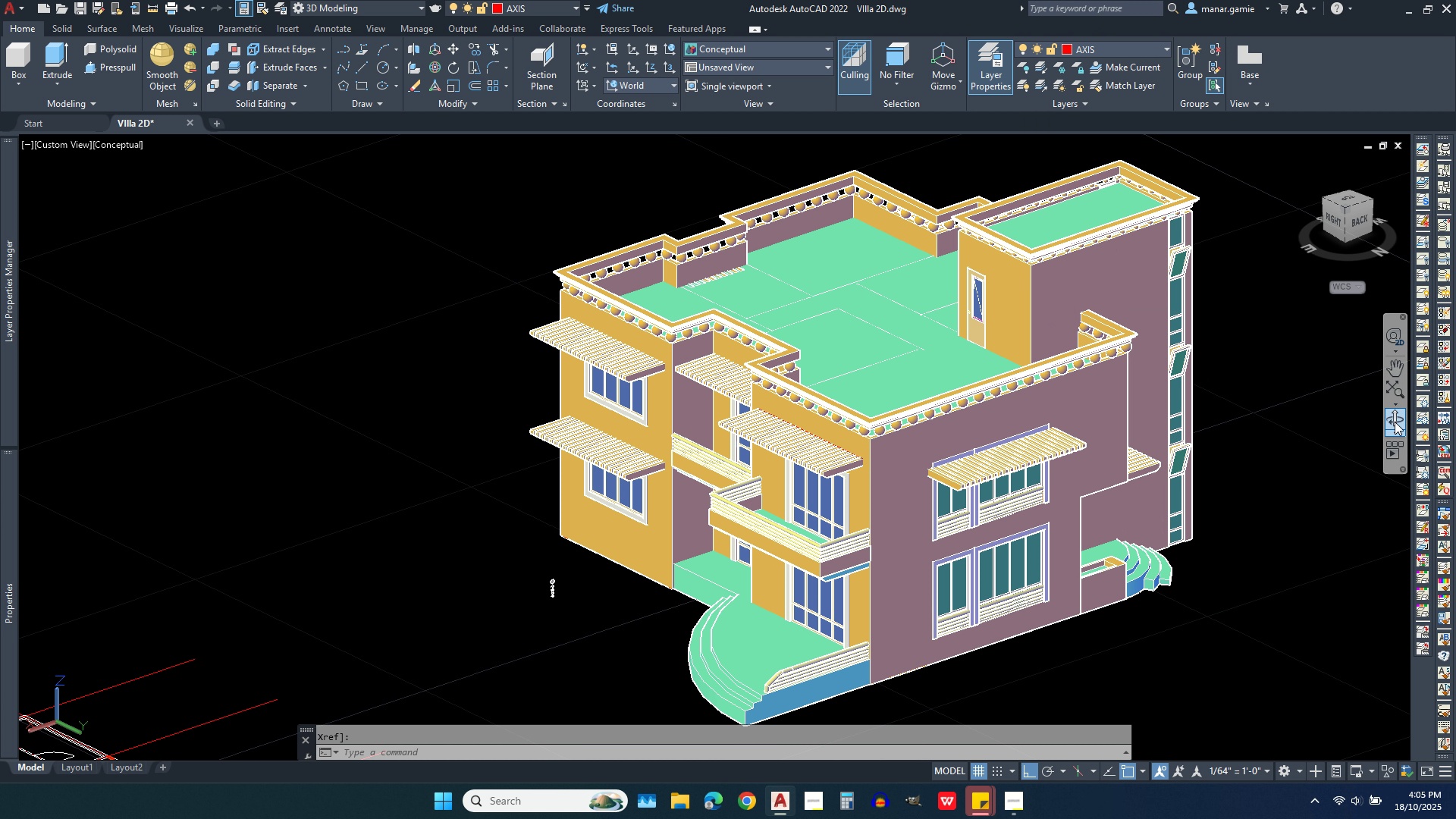 
left_click([1395, 422])
 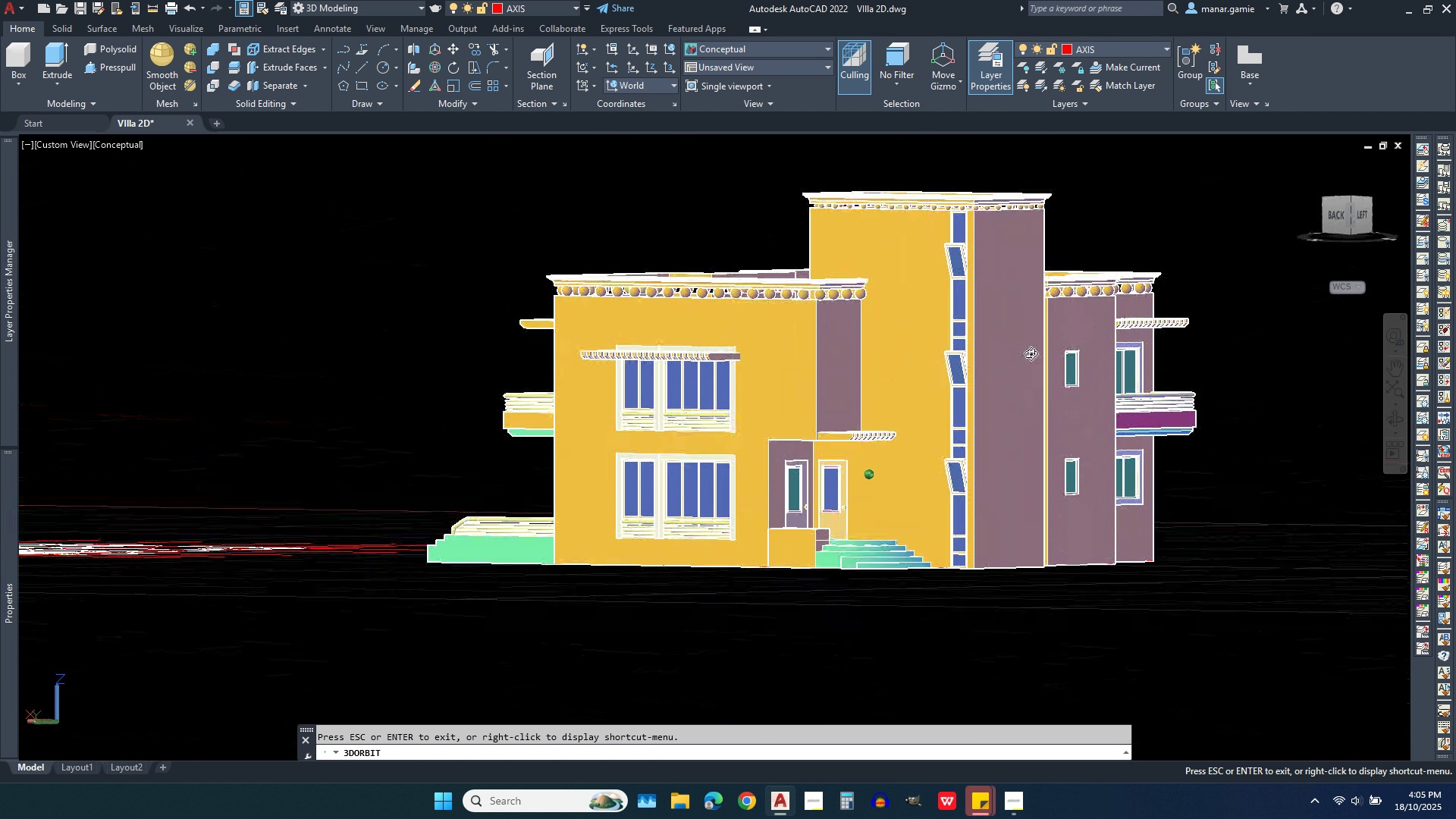 
wait(5.02)
 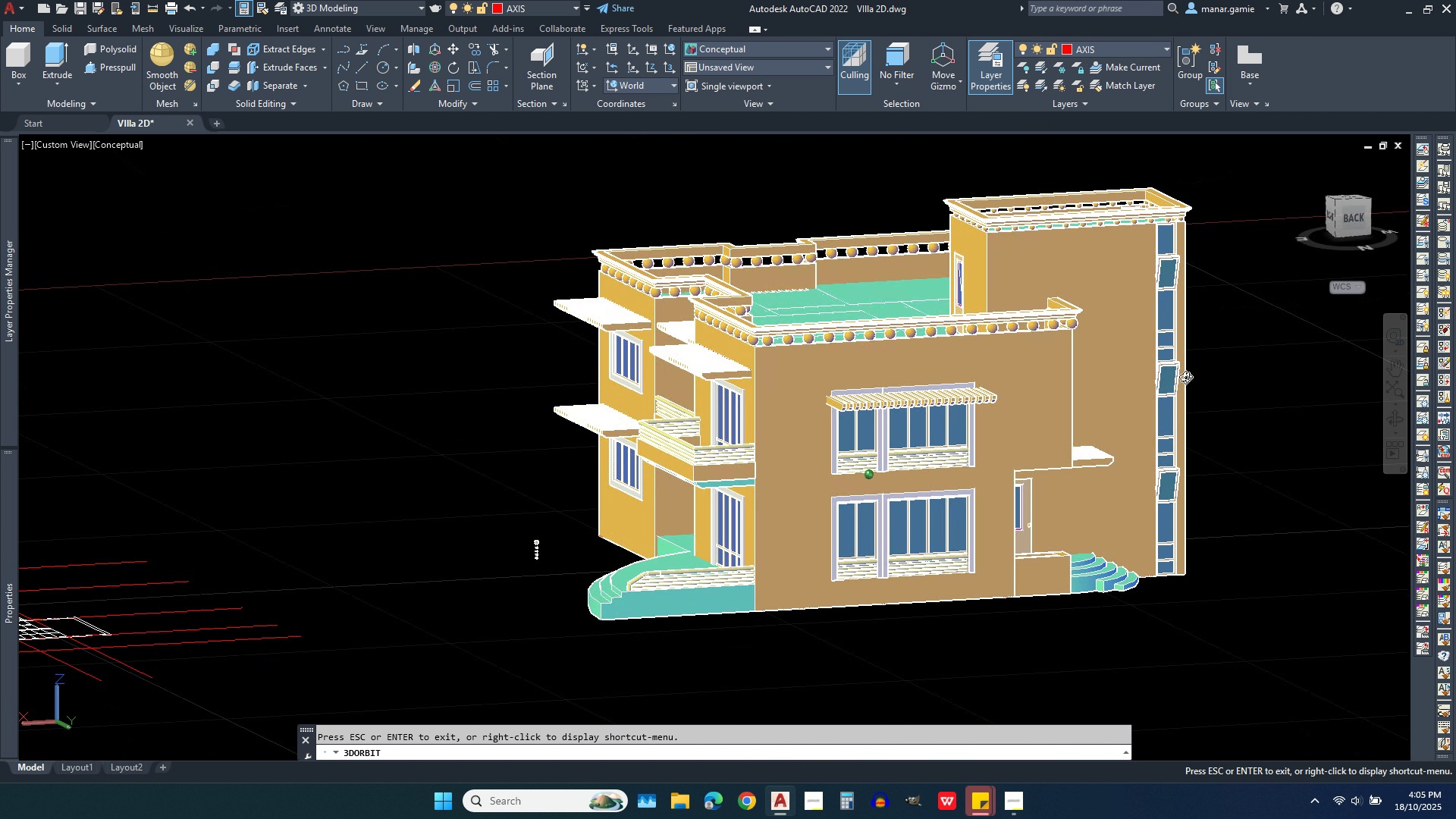 
scroll: coordinate [676, 340], scroll_direction: up, amount: 10.0
 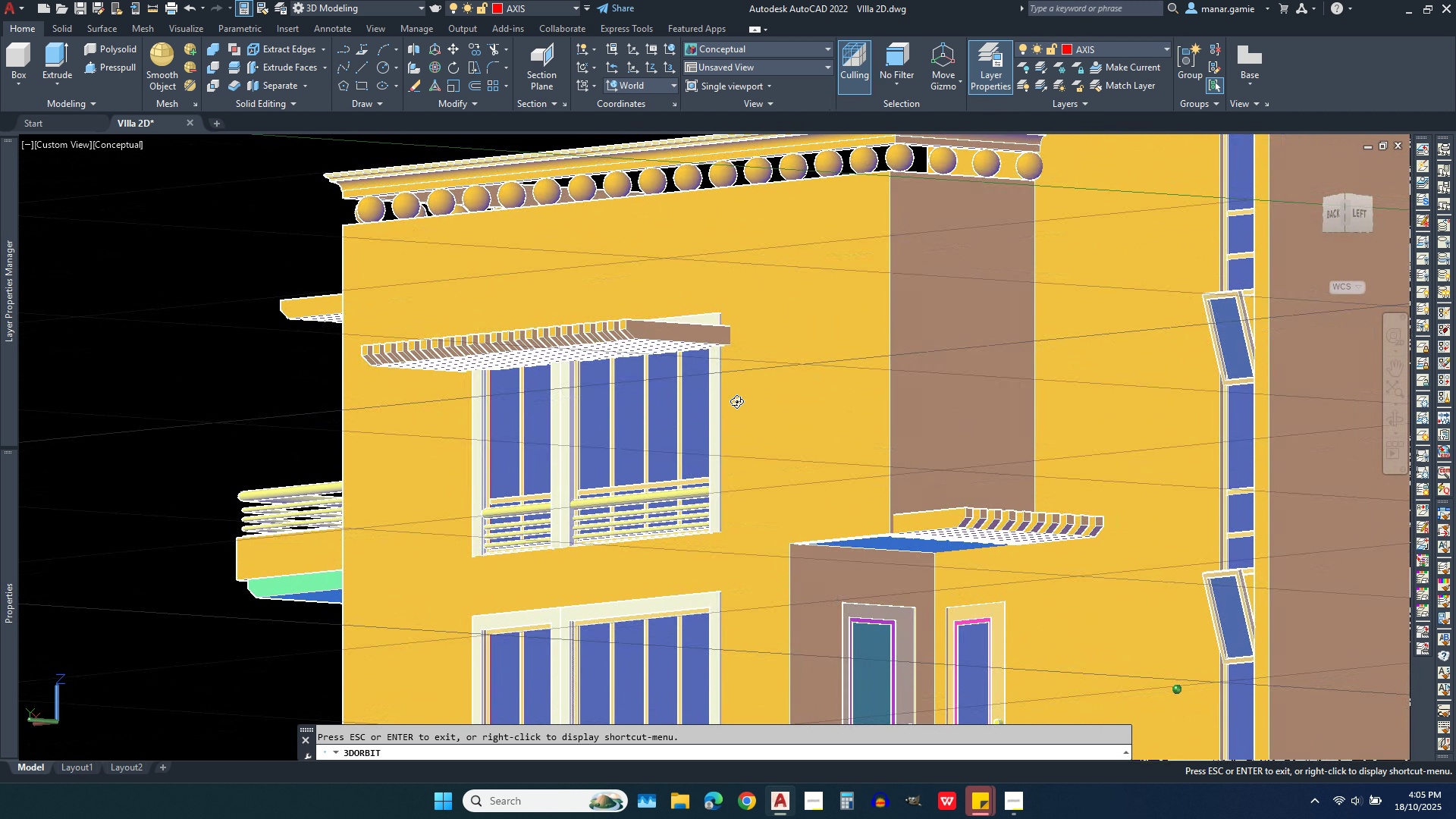 
scroll: coordinate [720, 372], scroll_direction: down, amount: 7.0